 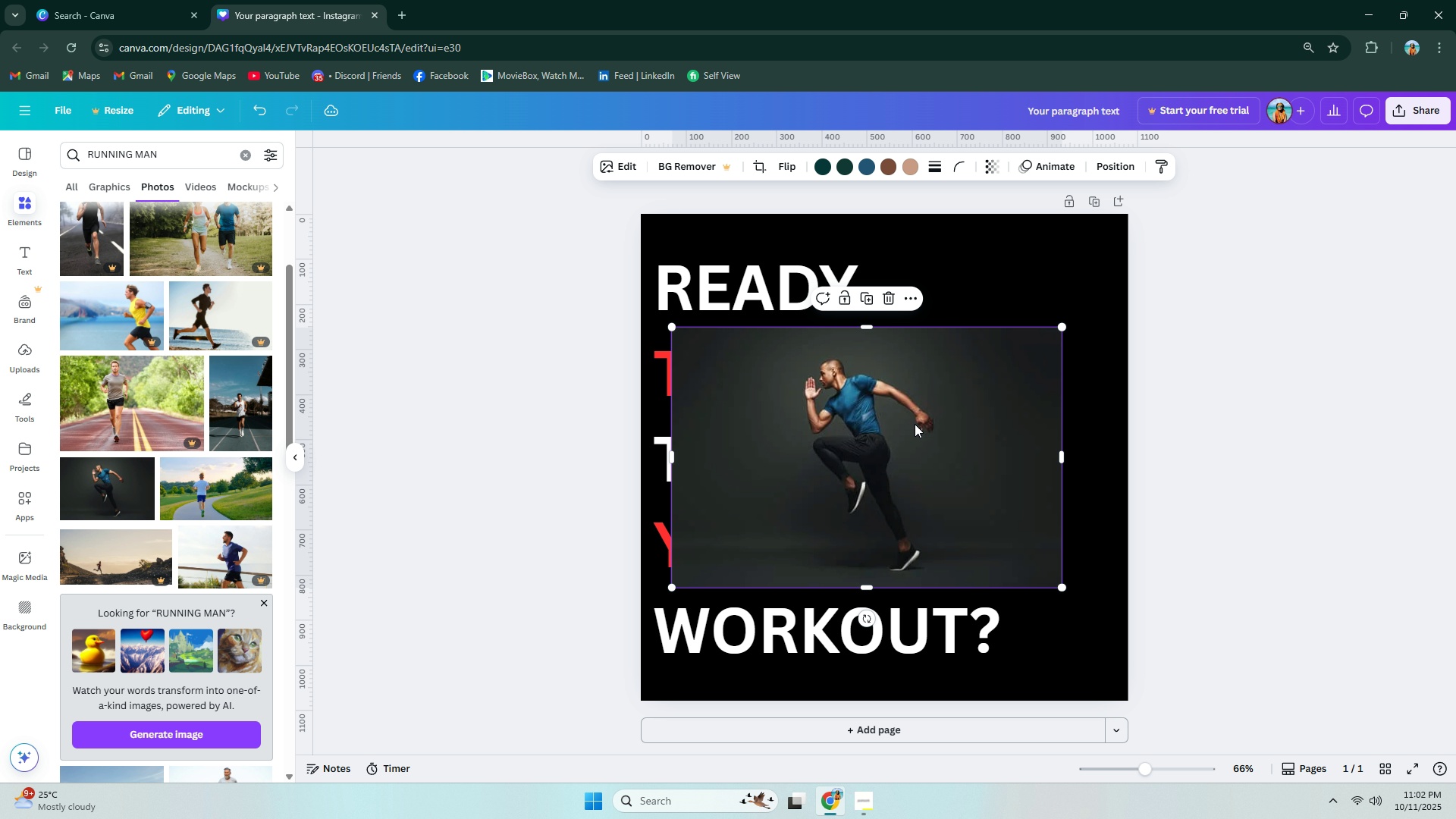 
left_click([915, 424])
 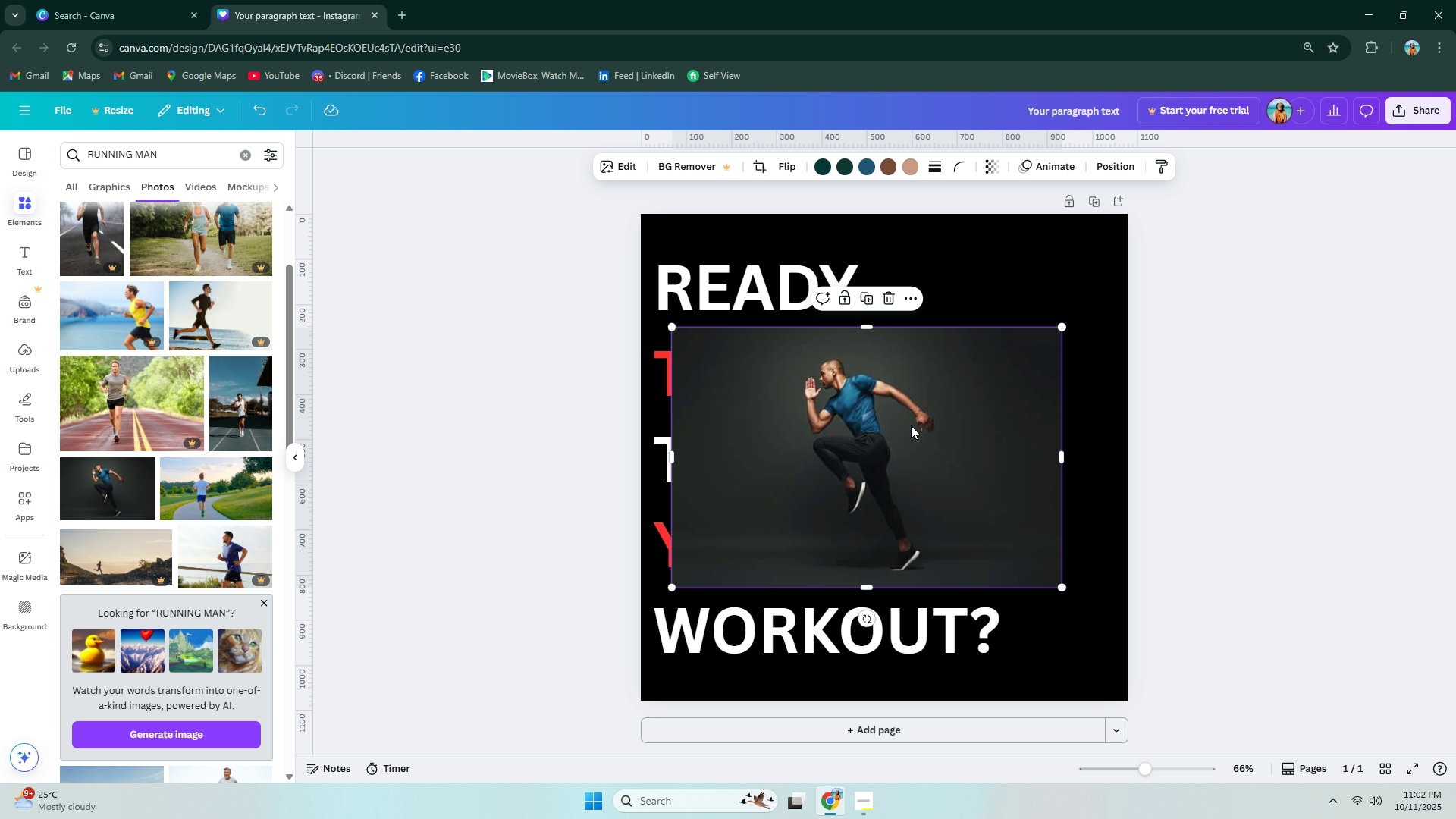 
left_click([903, 434])
 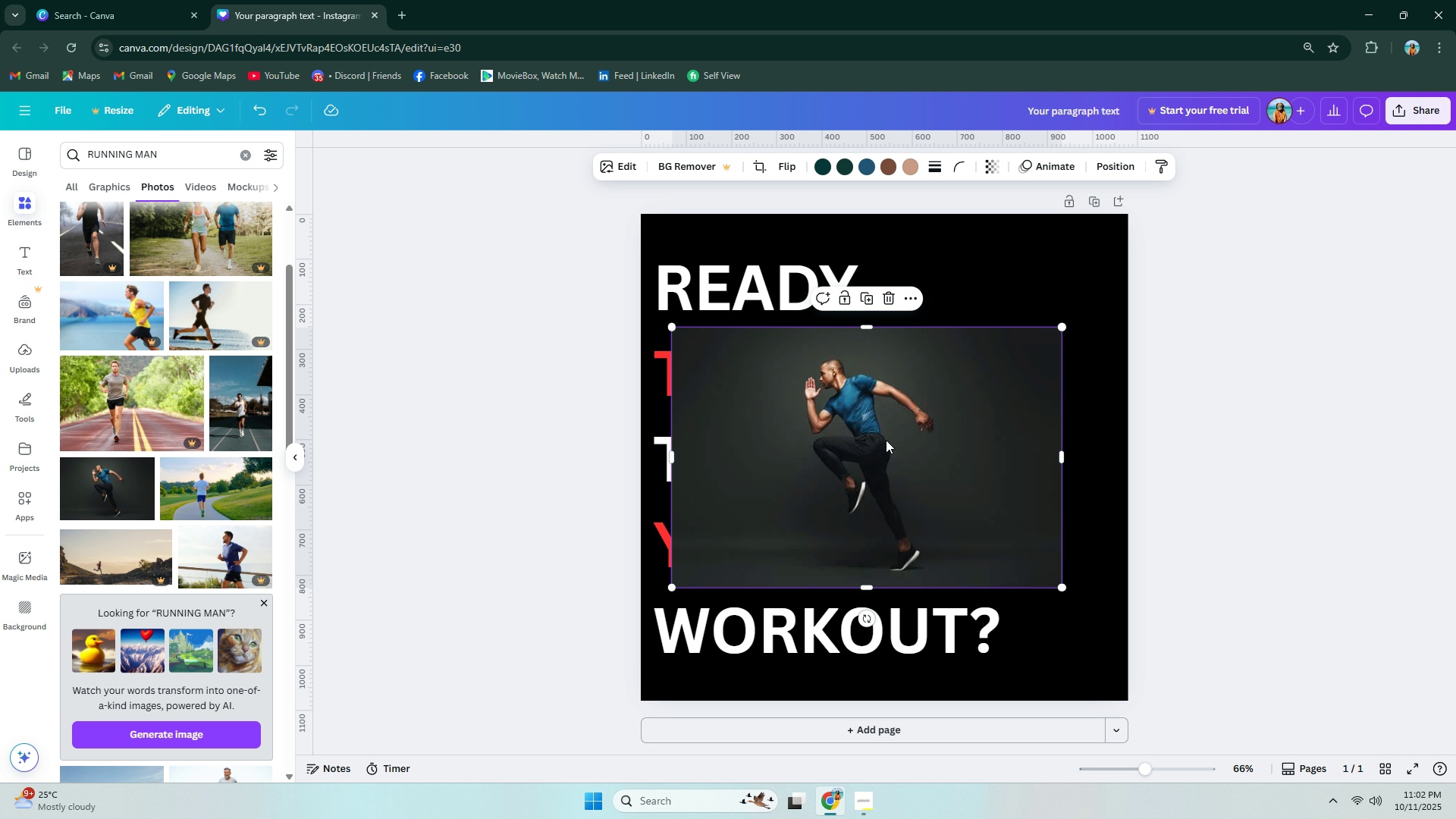 
wait(5.63)
 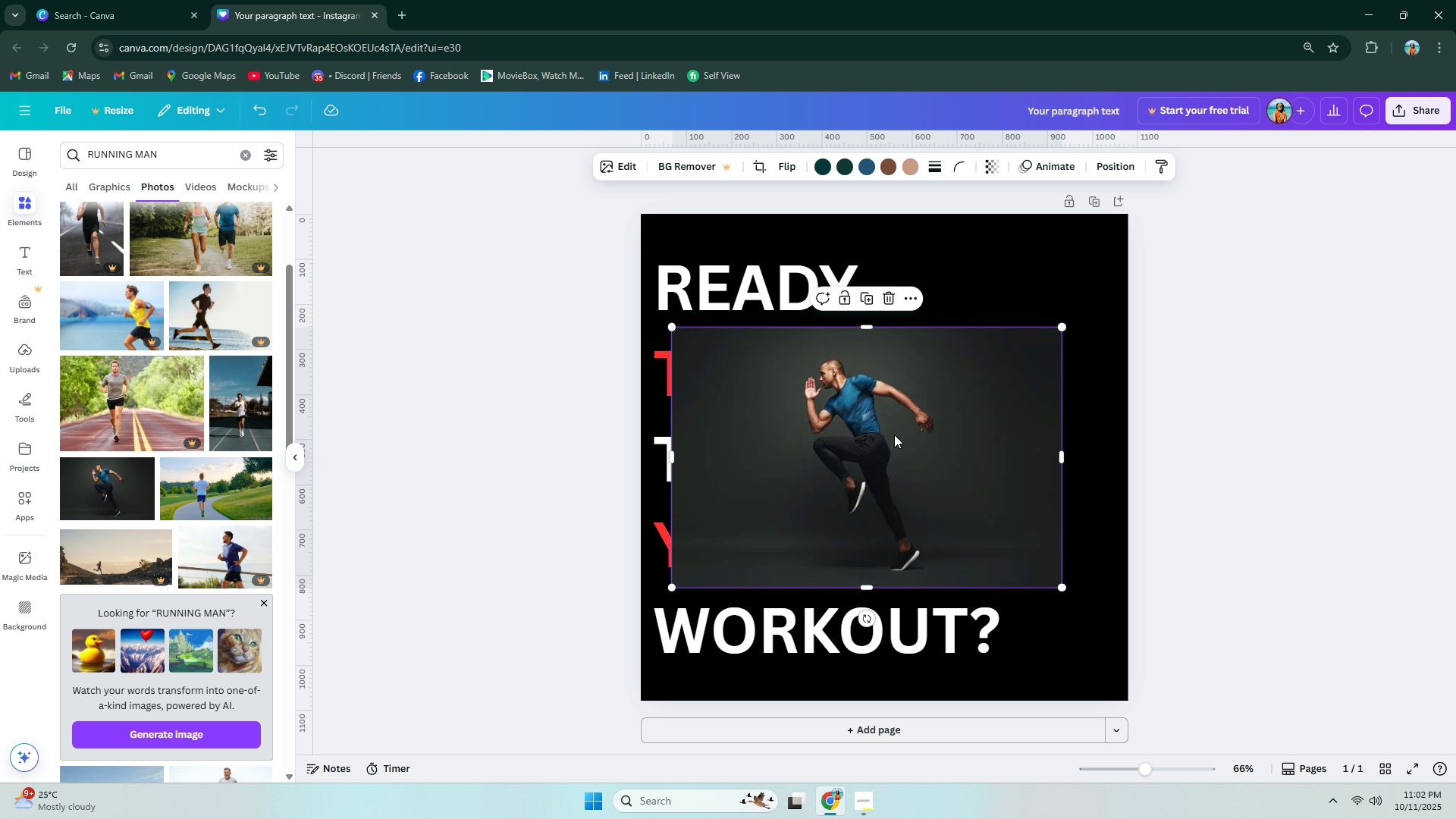 
left_click_drag(start_coordinate=[938, 423], to_coordinate=[938, 432])
 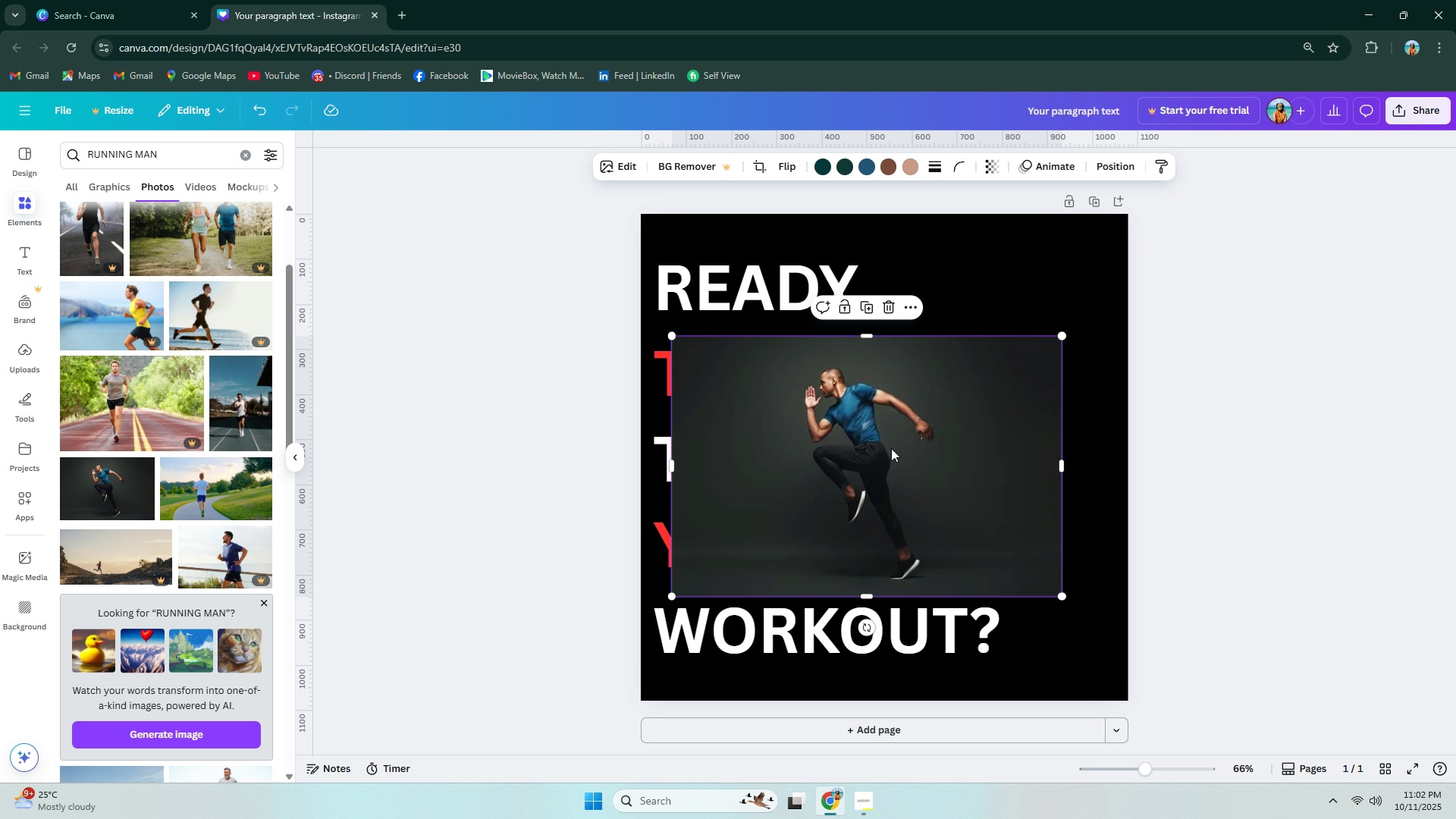 
wait(5.98)
 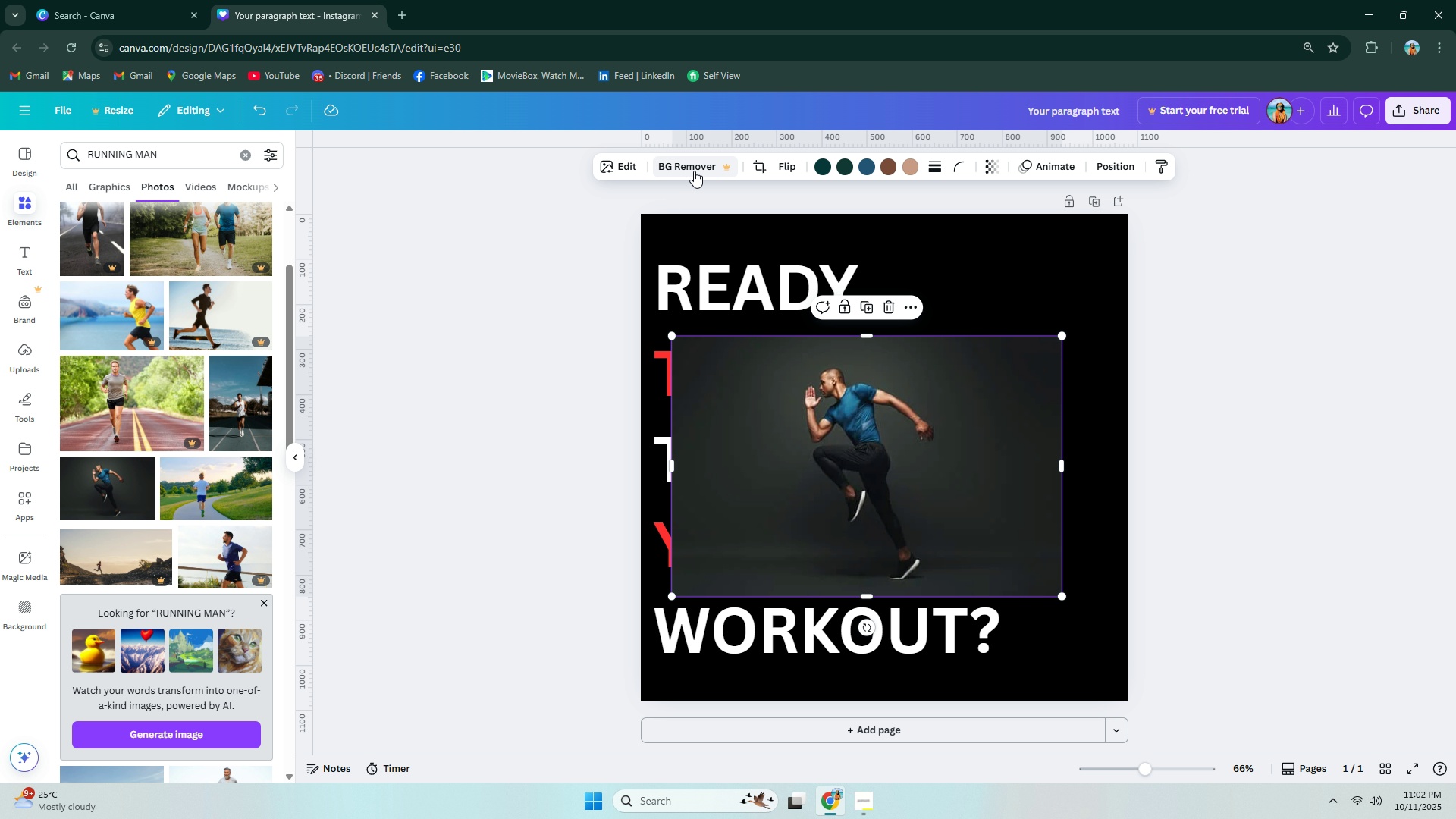 
left_click_drag(start_coordinate=[827, 435], to_coordinate=[844, 399])
 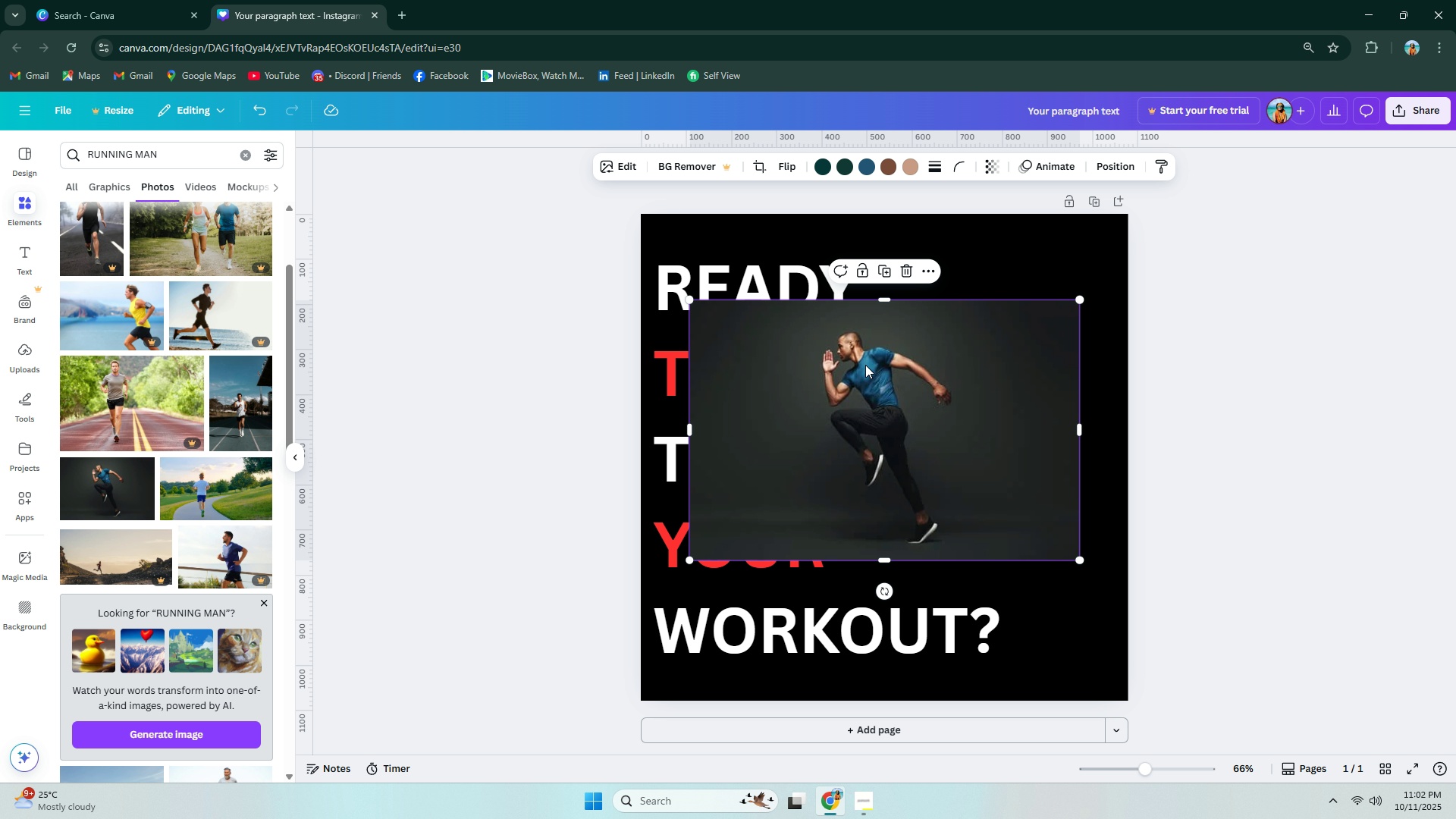 
wait(8.38)
 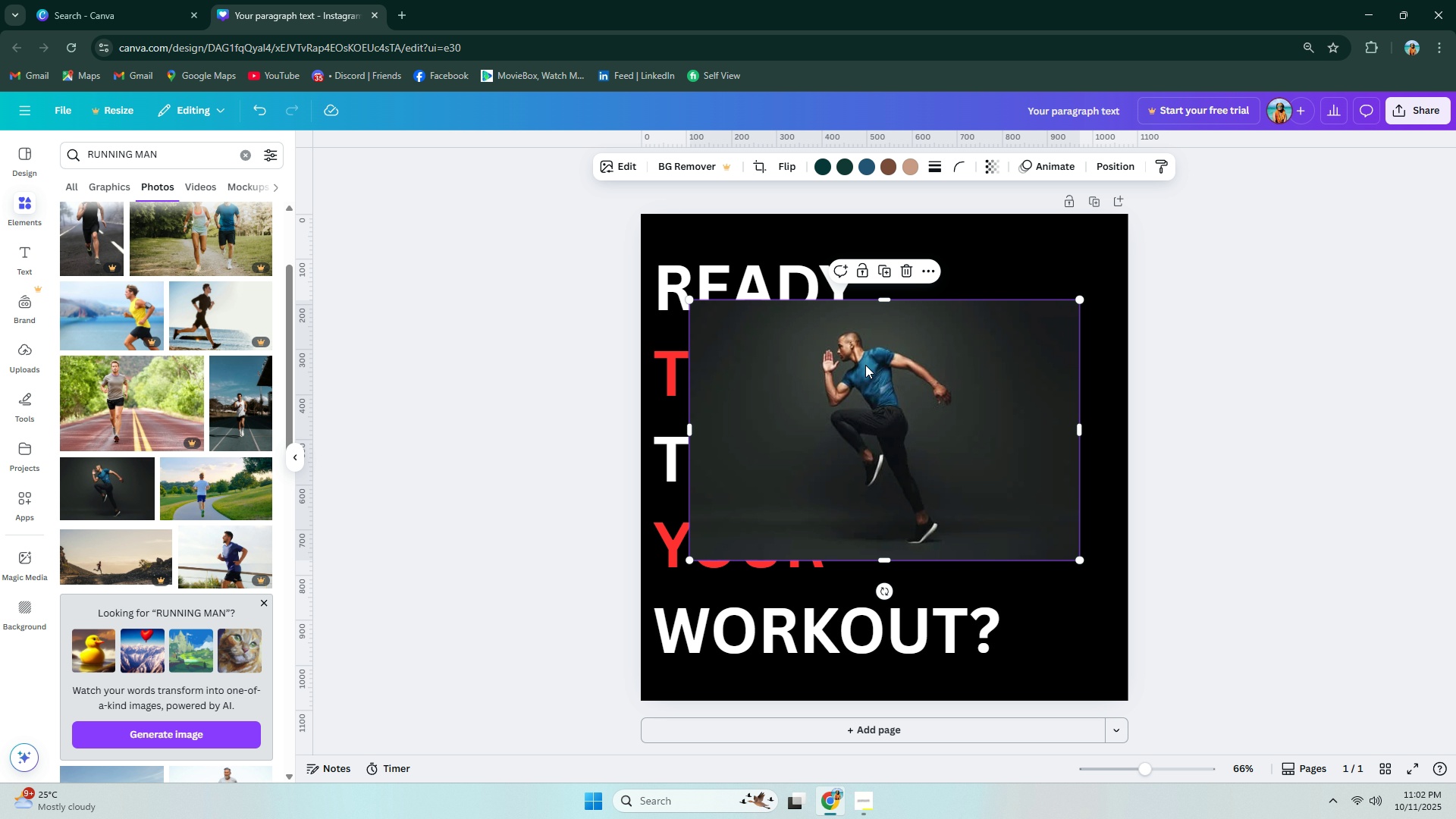 
left_click_drag(start_coordinate=[923, 442], to_coordinate=[886, 384])
 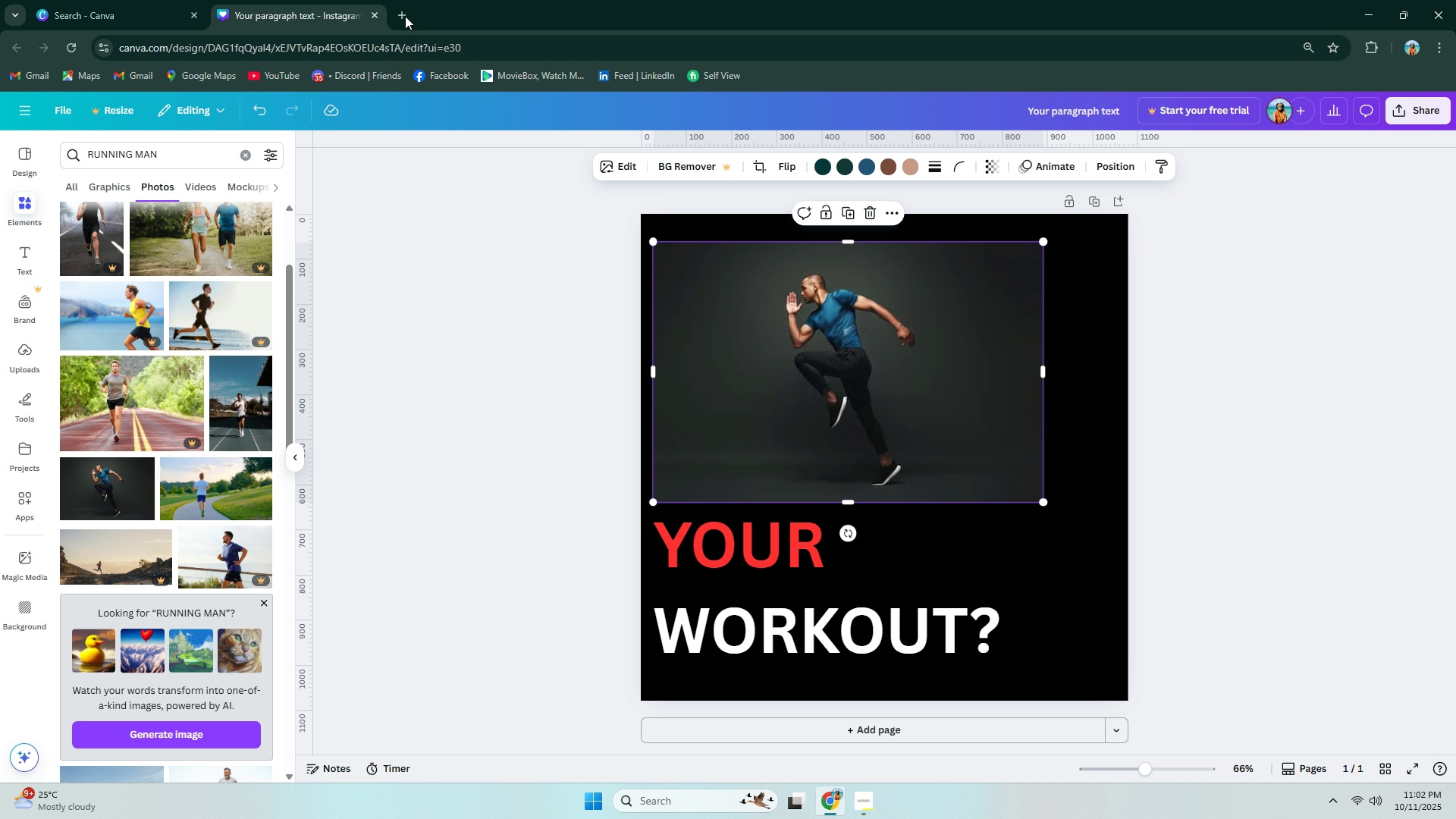 
left_click_drag(start_coordinate=[808, 307], to_coordinate=[844, 408])
 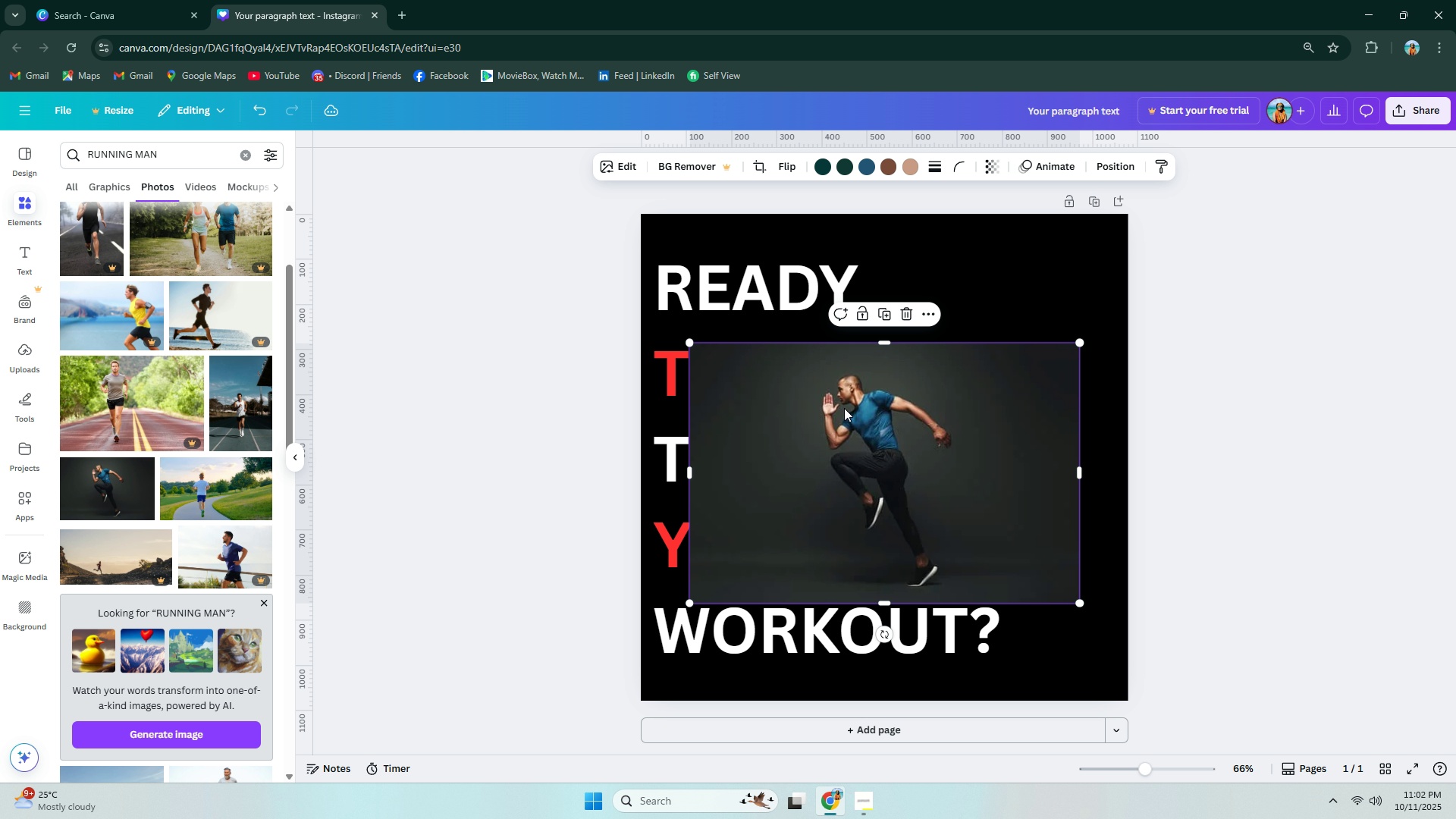 
left_click([844, 408])
 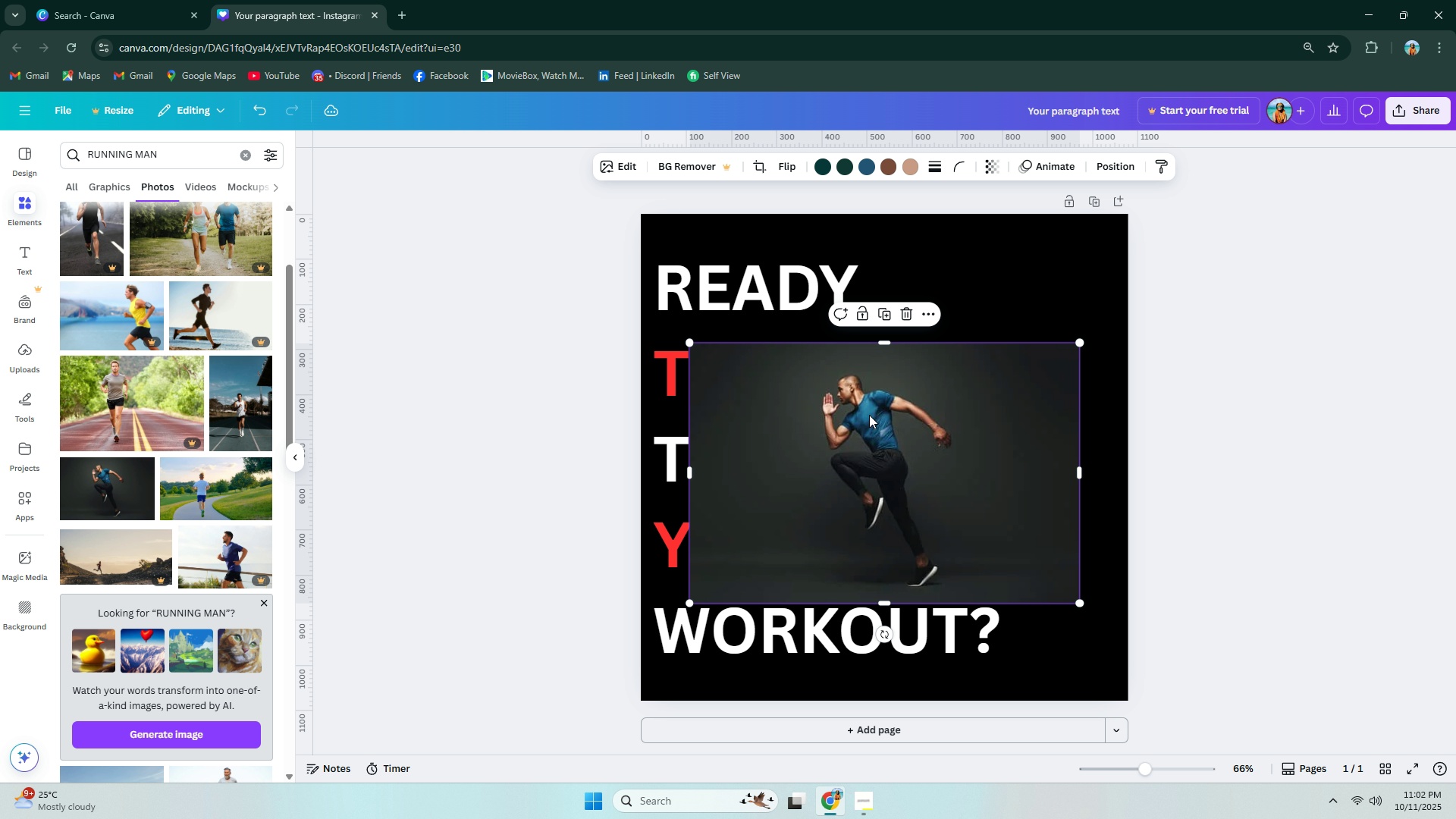 
left_click_drag(start_coordinate=[872, 417], to_coordinate=[866, 420])
 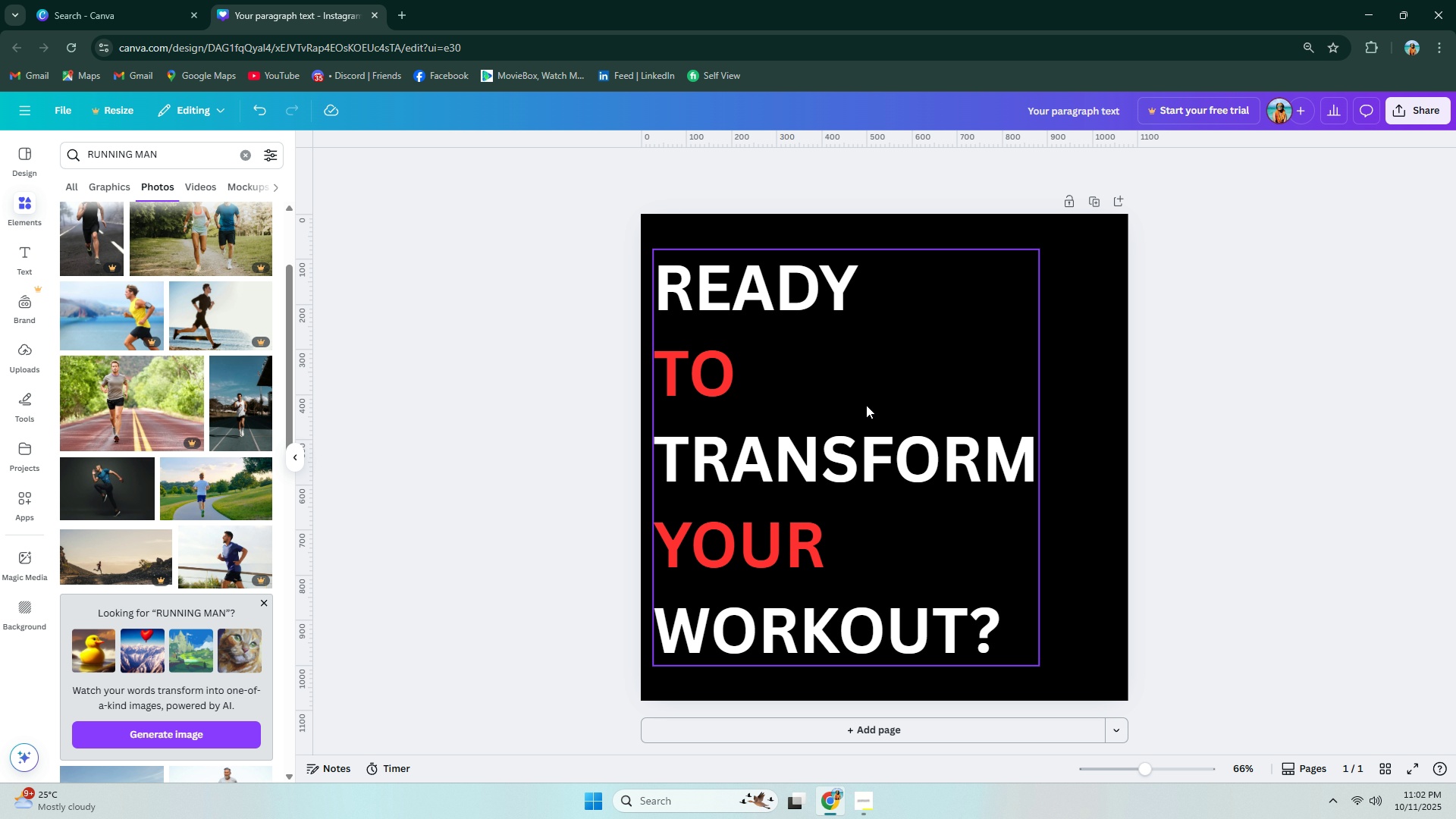 
key(Delete)
 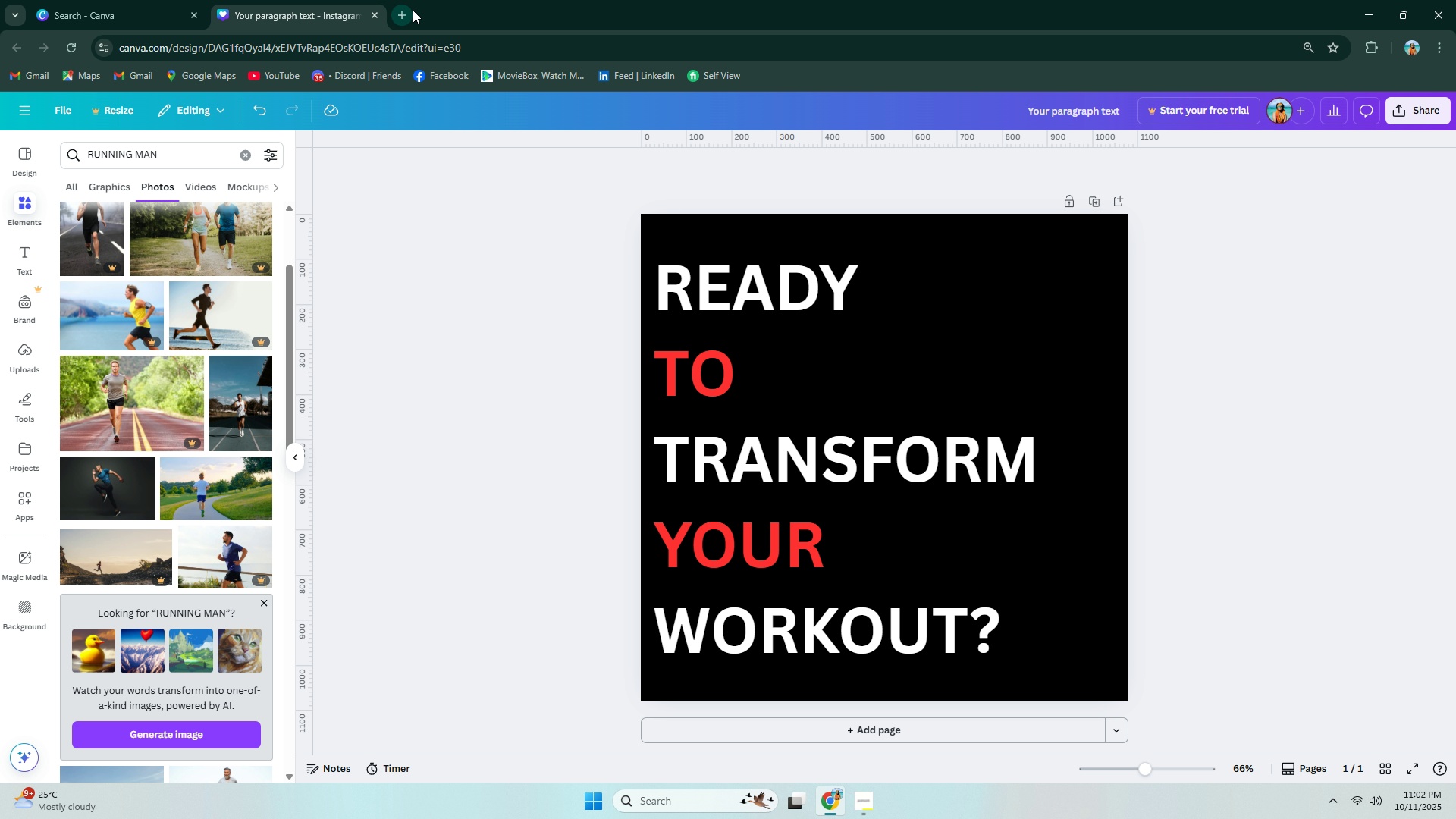 
left_click([414, 13])
 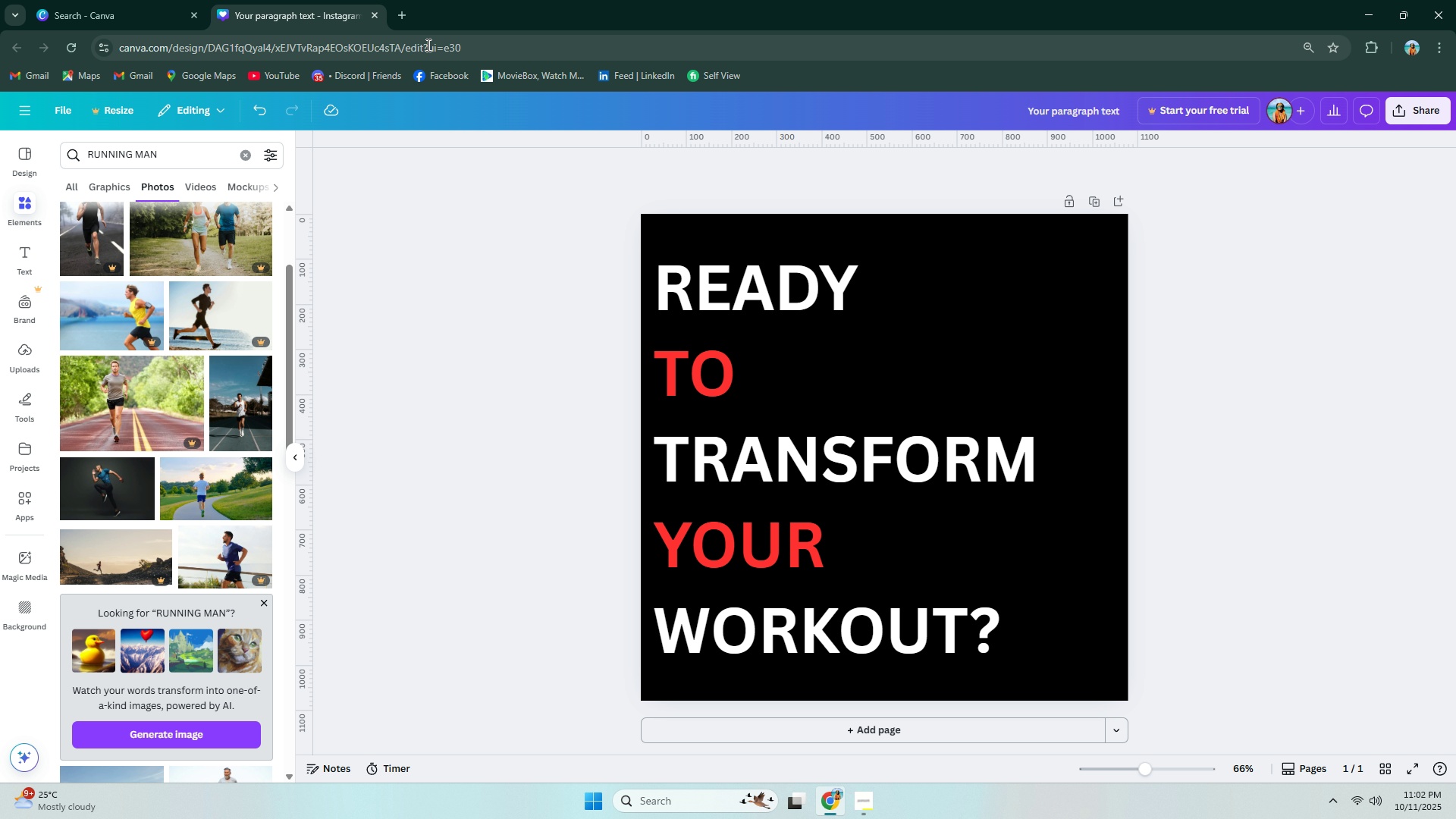 
left_click([427, 45])
 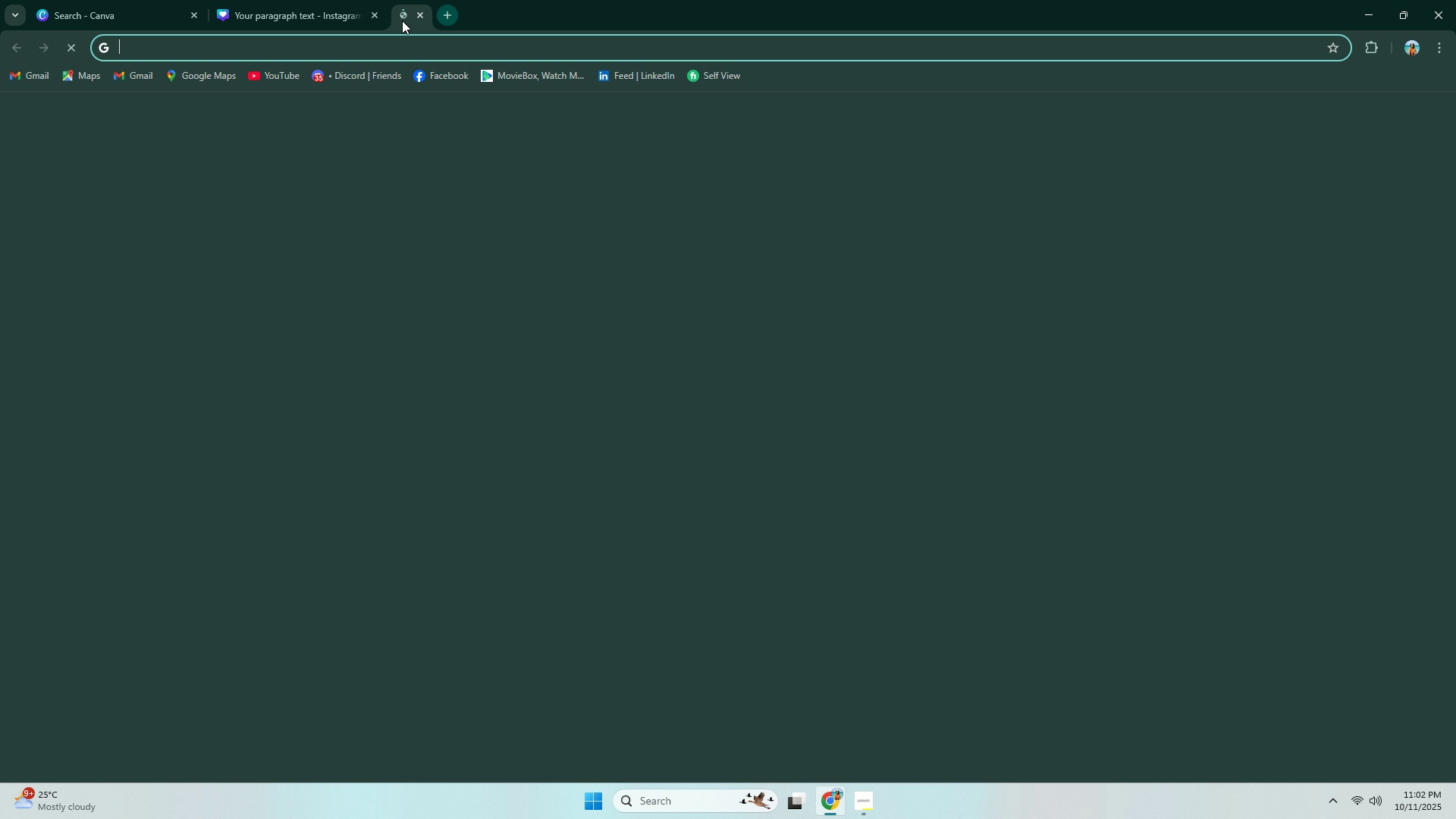 
double_click([409, 48])
 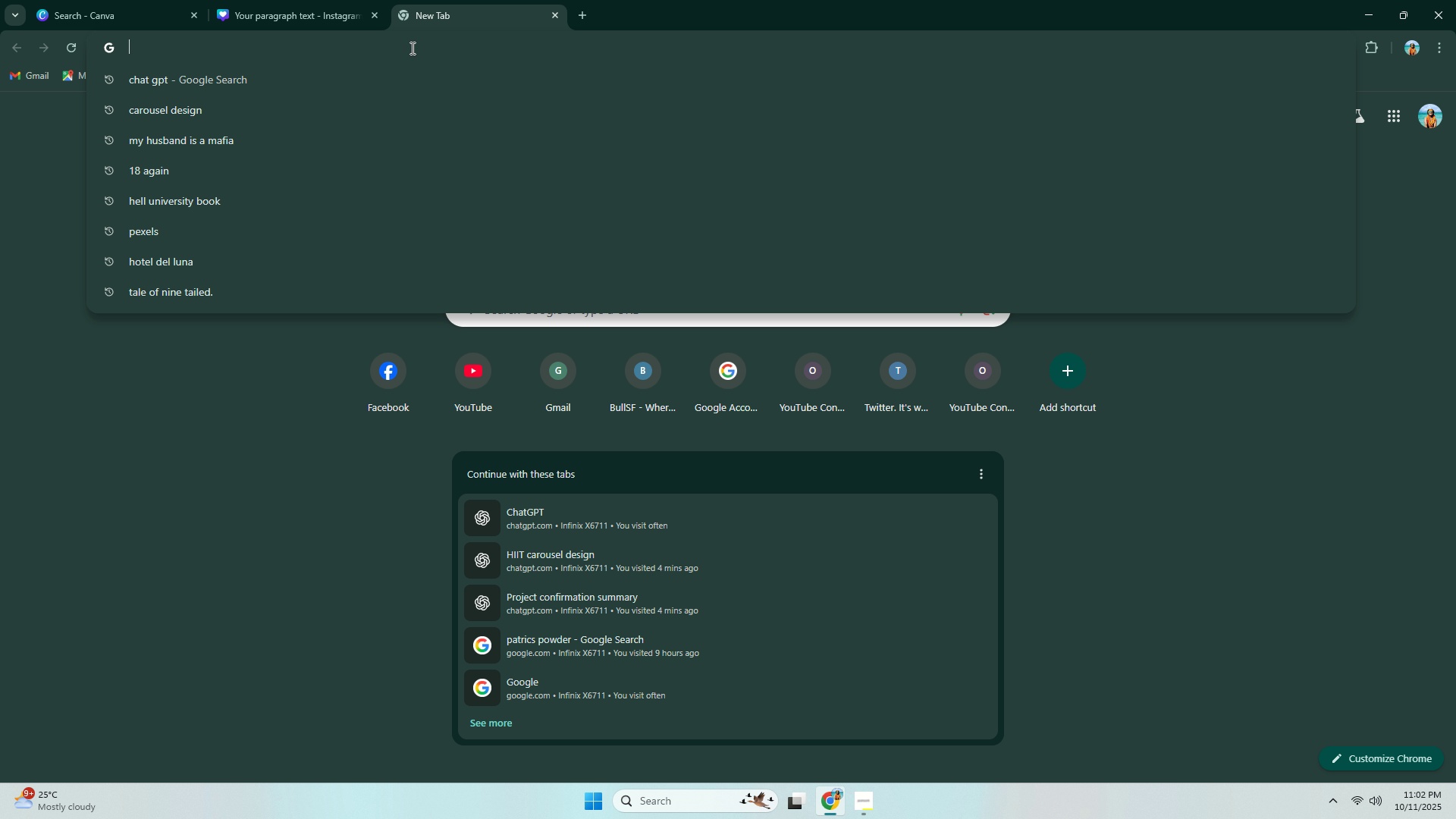 
type(OEXE)
key(Backspace)
key(Backspace)
key(Backspace)
key(Backspace)
key(Backspace)
type(PEXEL)
 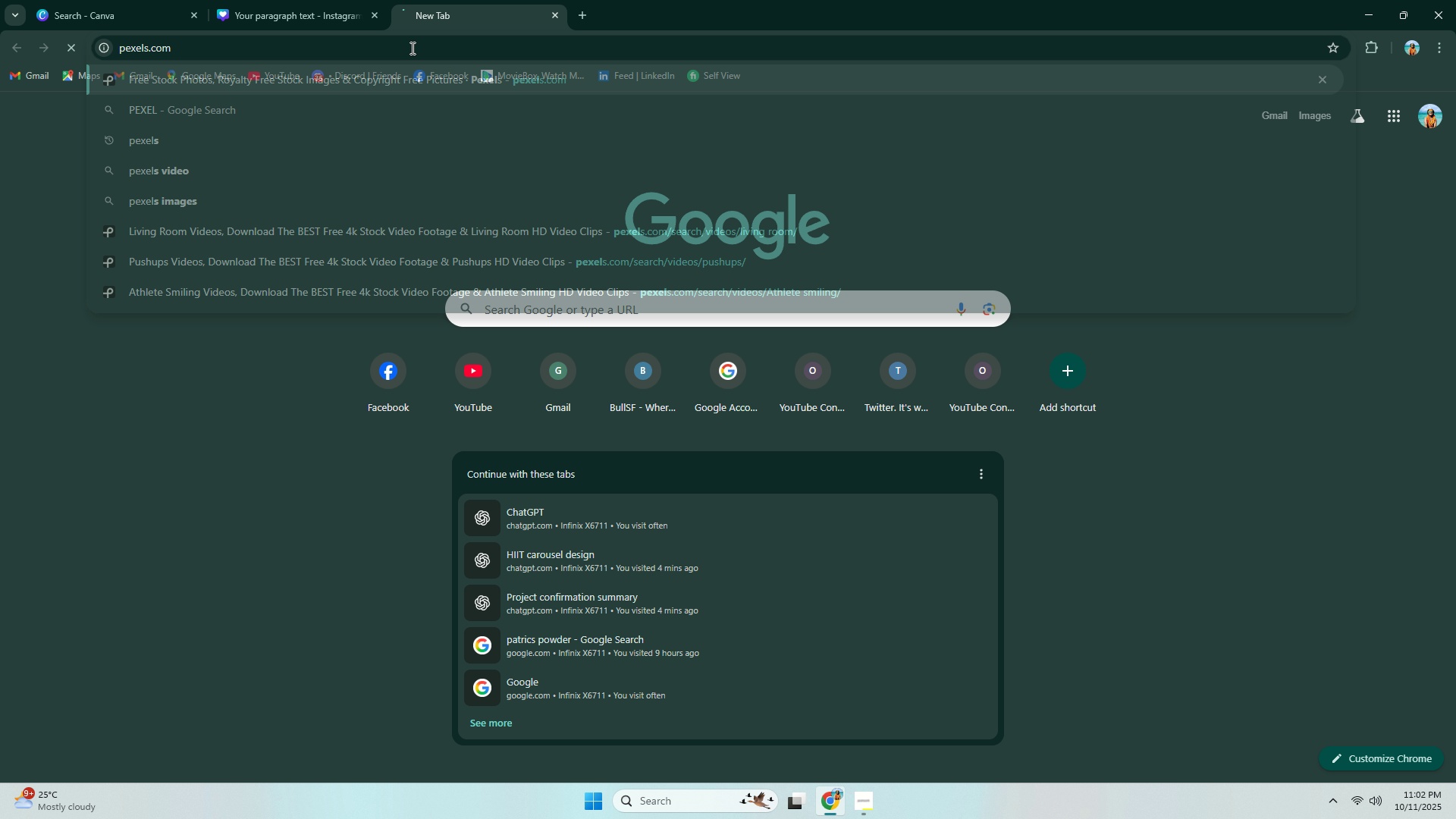 
key(Enter)
 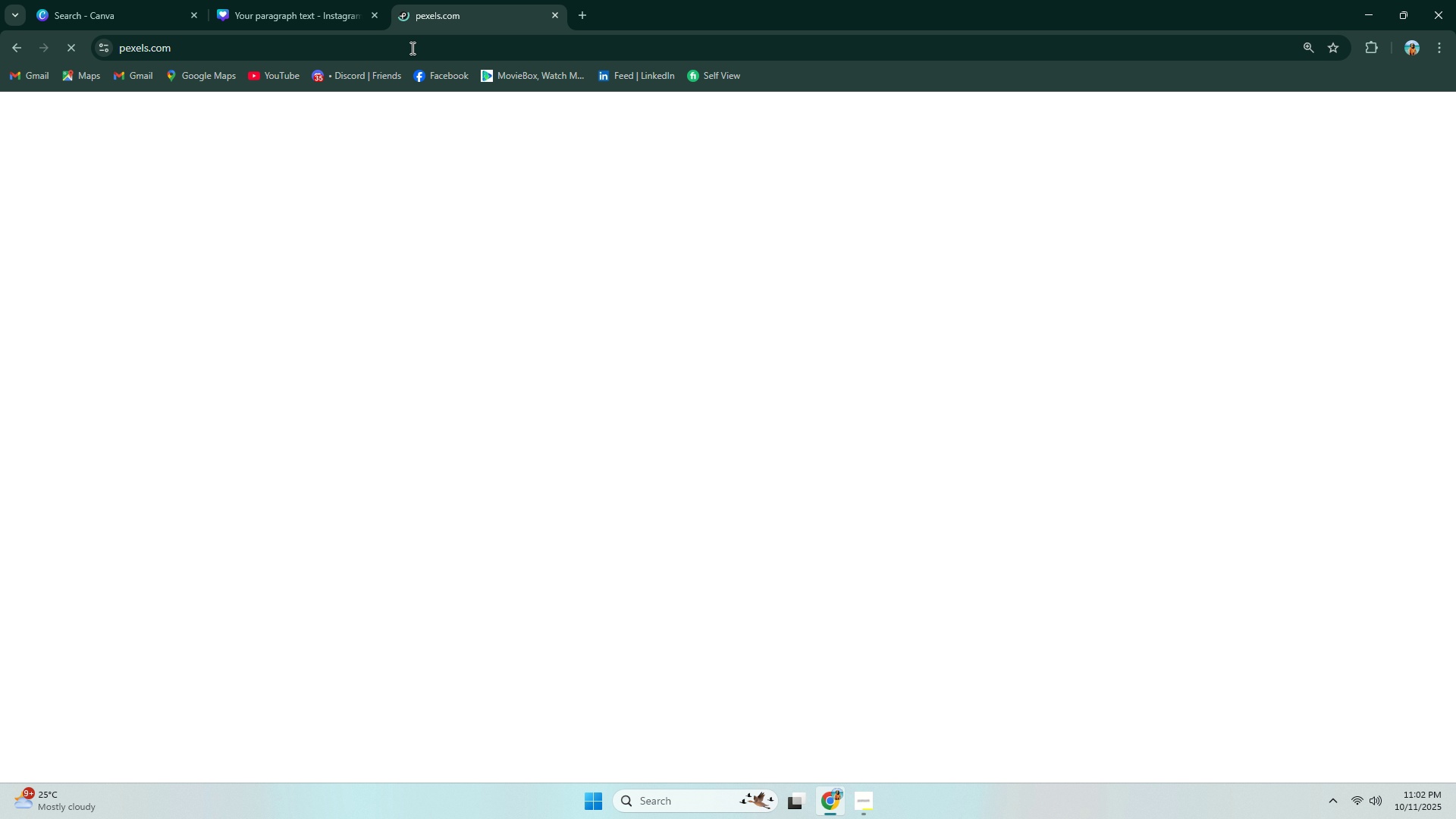 
key(CapsLock)
 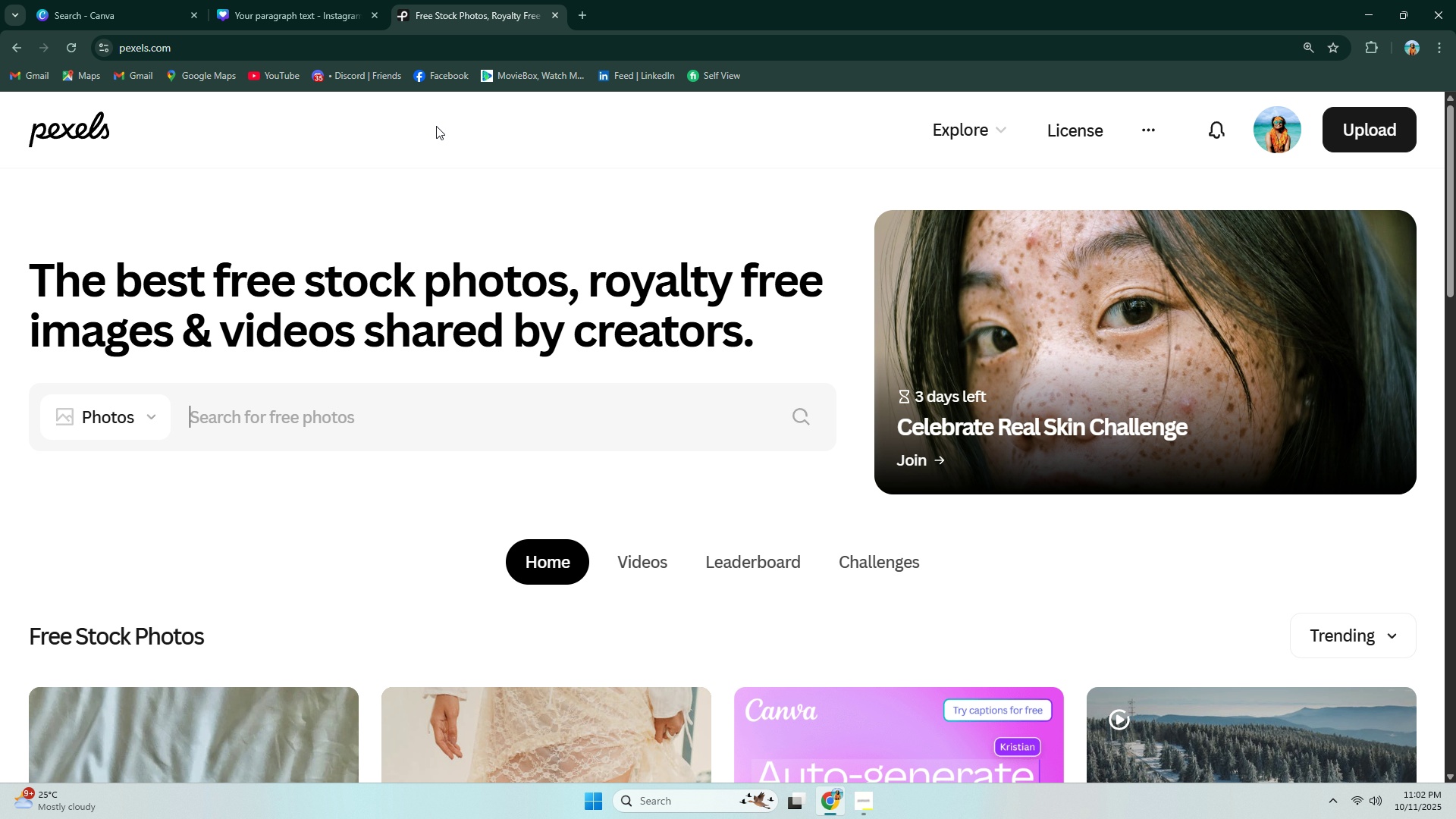 
key(Alt+AltLeft)
 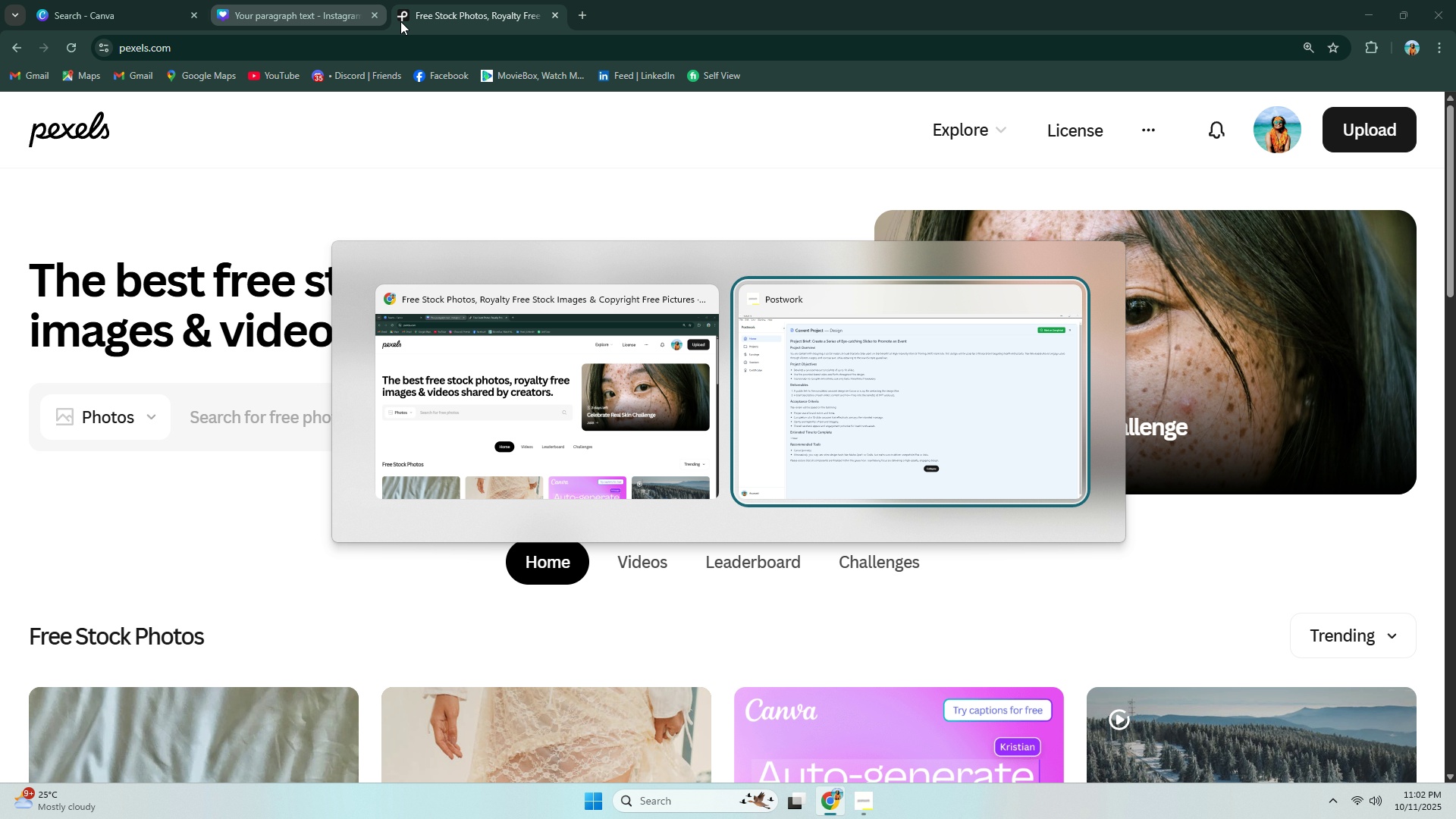 
key(Alt+Tab)